 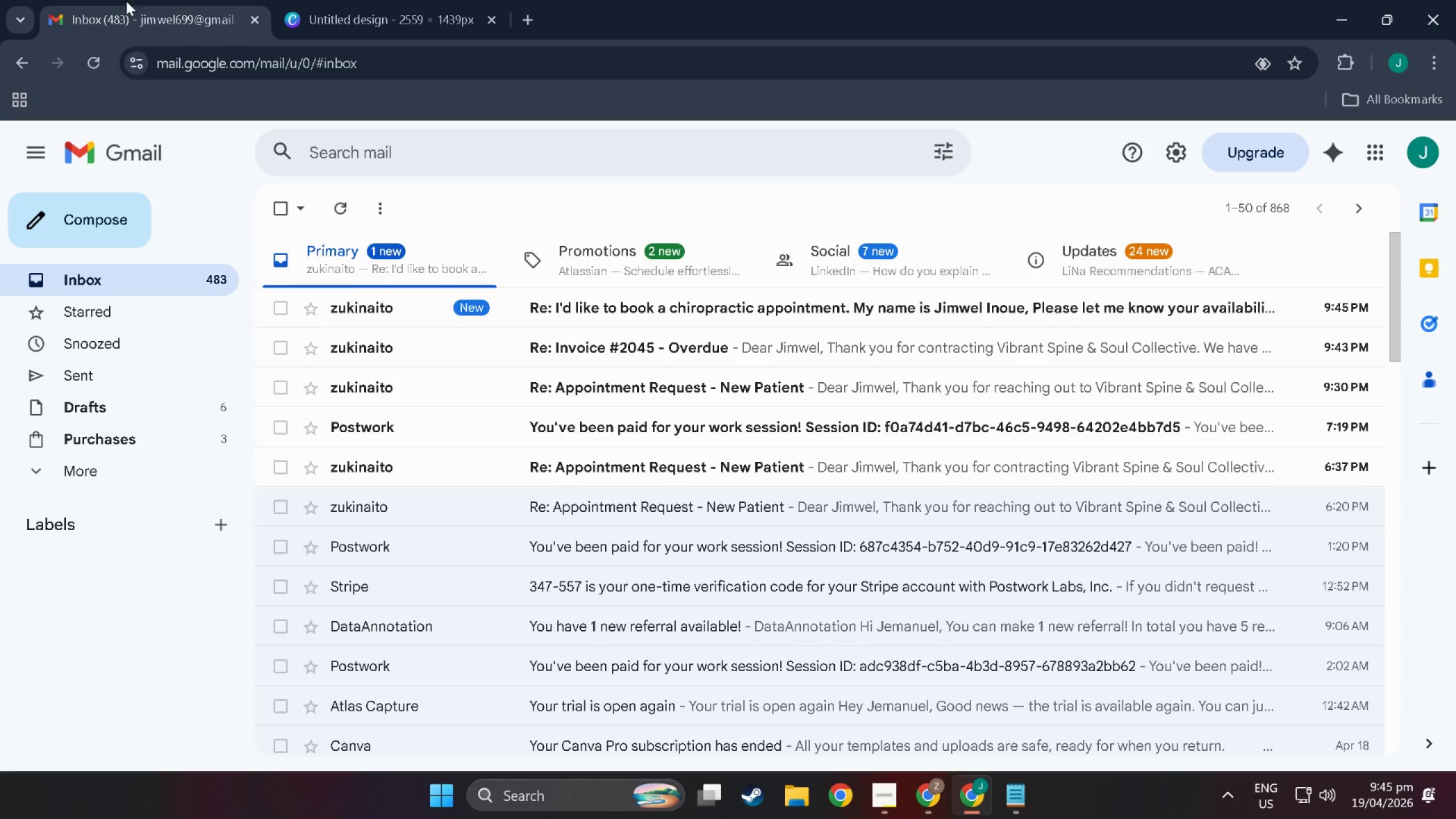 
hold_key(key=AltLeft, duration=0.47)
 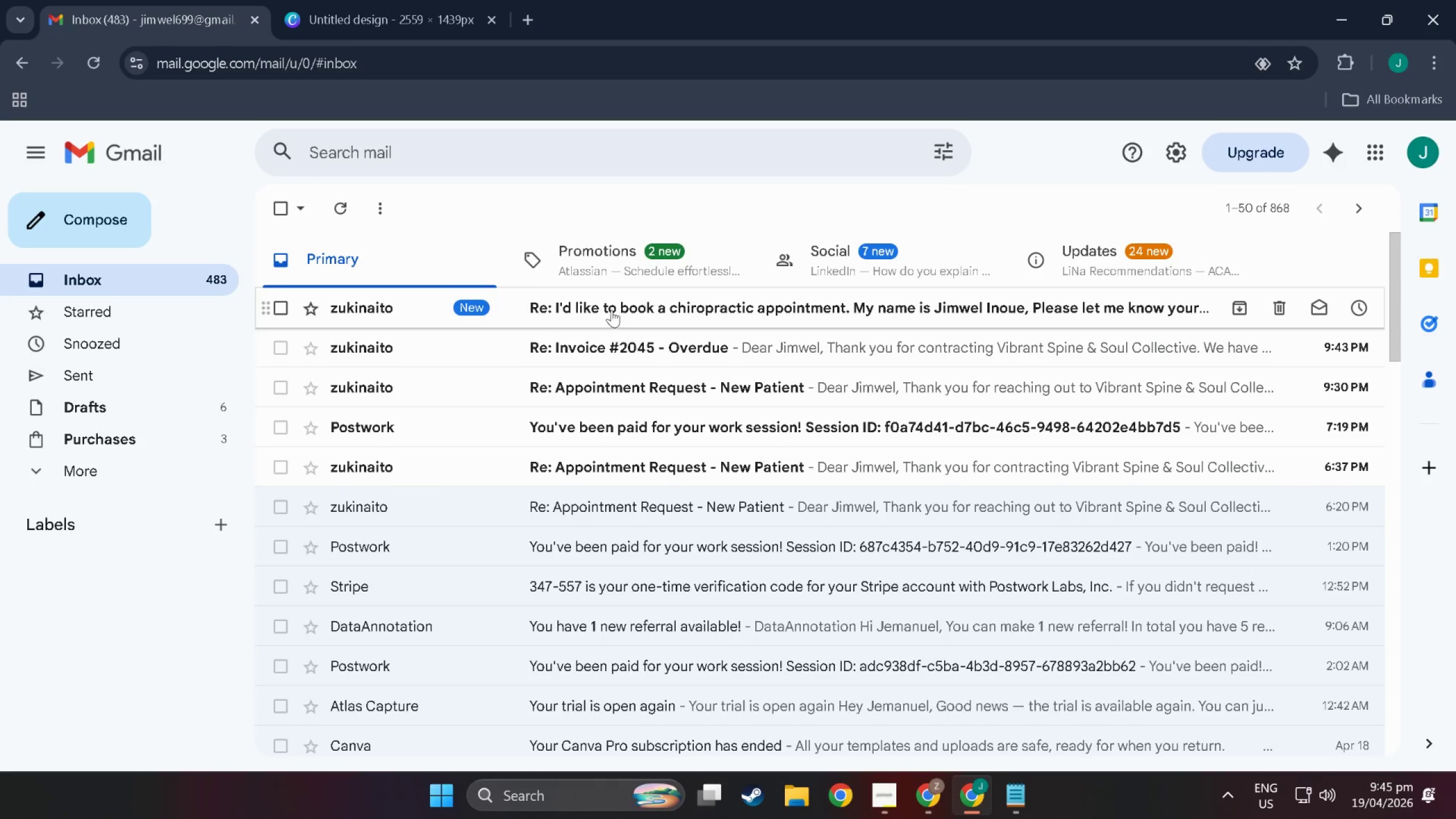 
left_click([617, 342])
 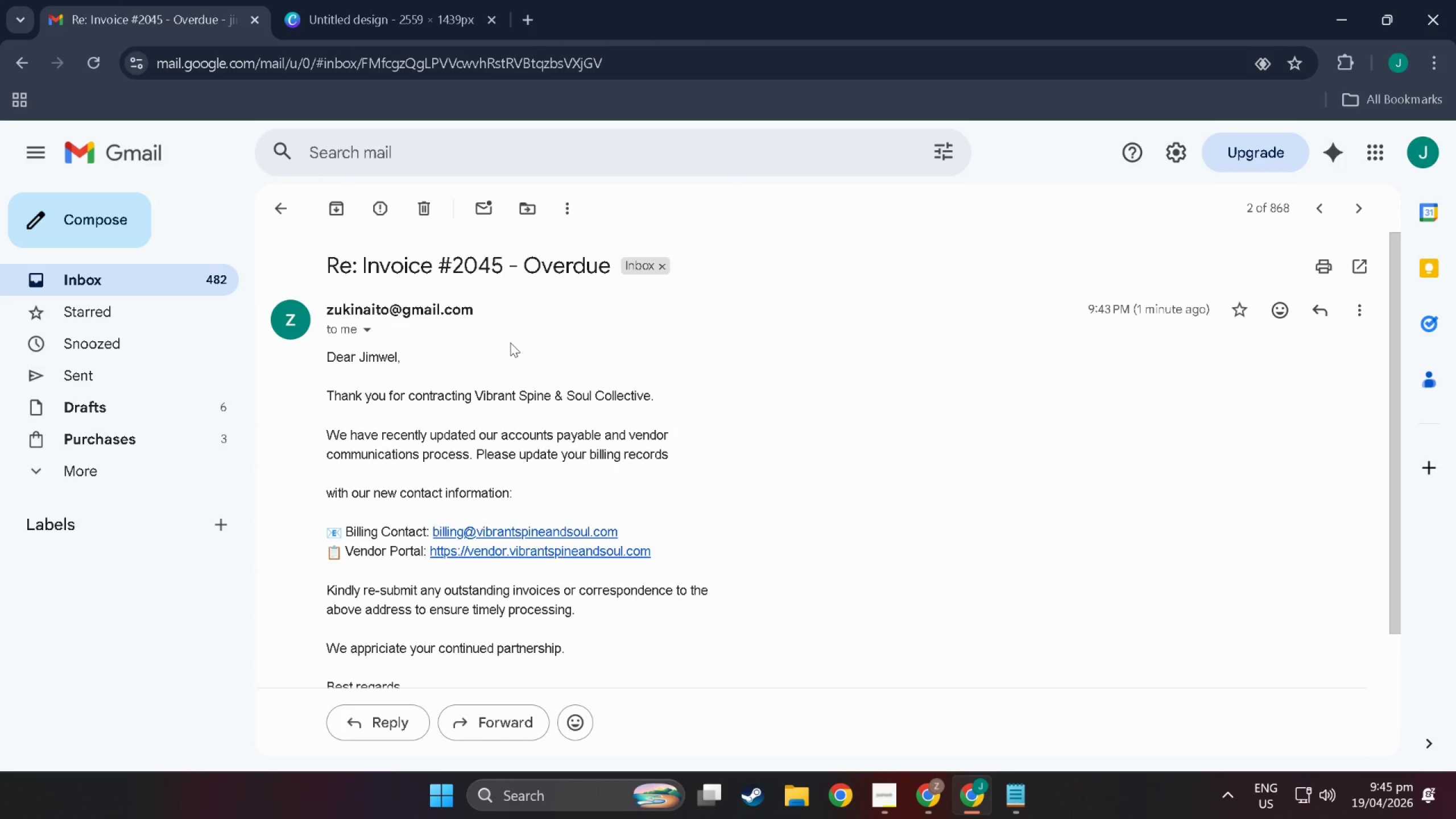 
scroll: coordinate [476, 366], scroll_direction: none, amount: 0.0
 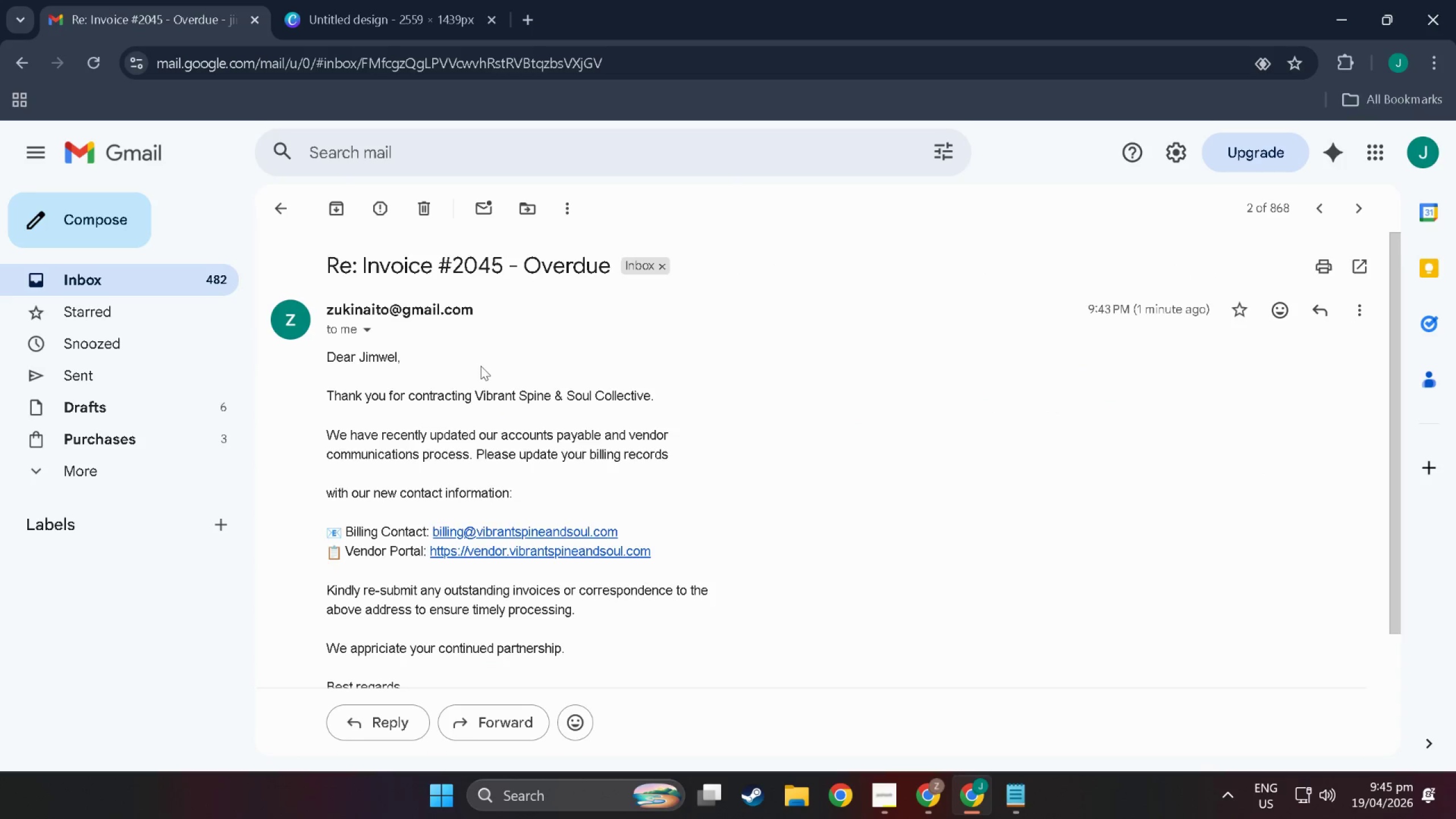 
scroll: coordinate [480, 366], scroll_direction: down, amount: 1.0
 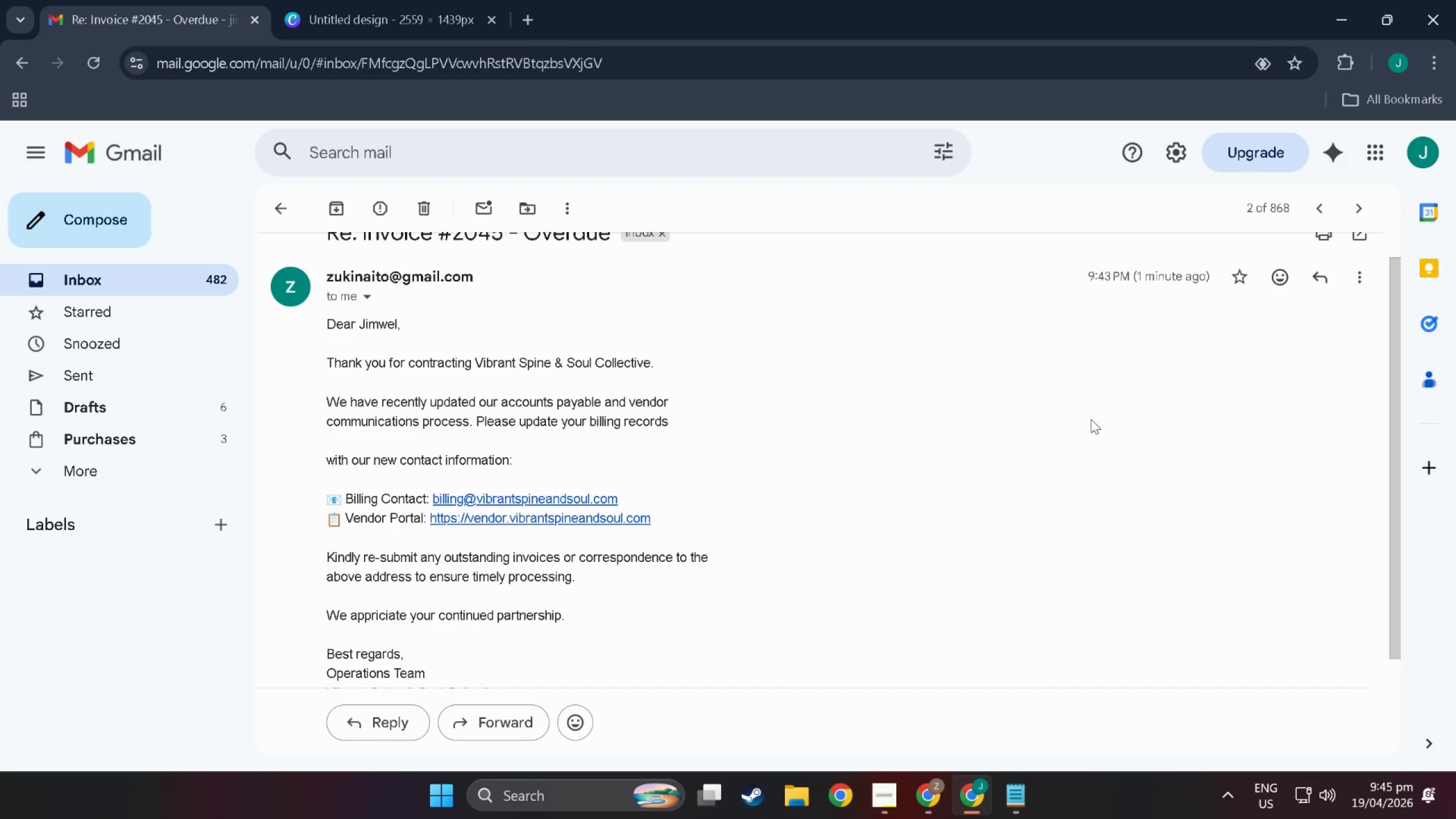 
scroll: coordinate [1232, 438], scroll_direction: up, amount: 1.0
 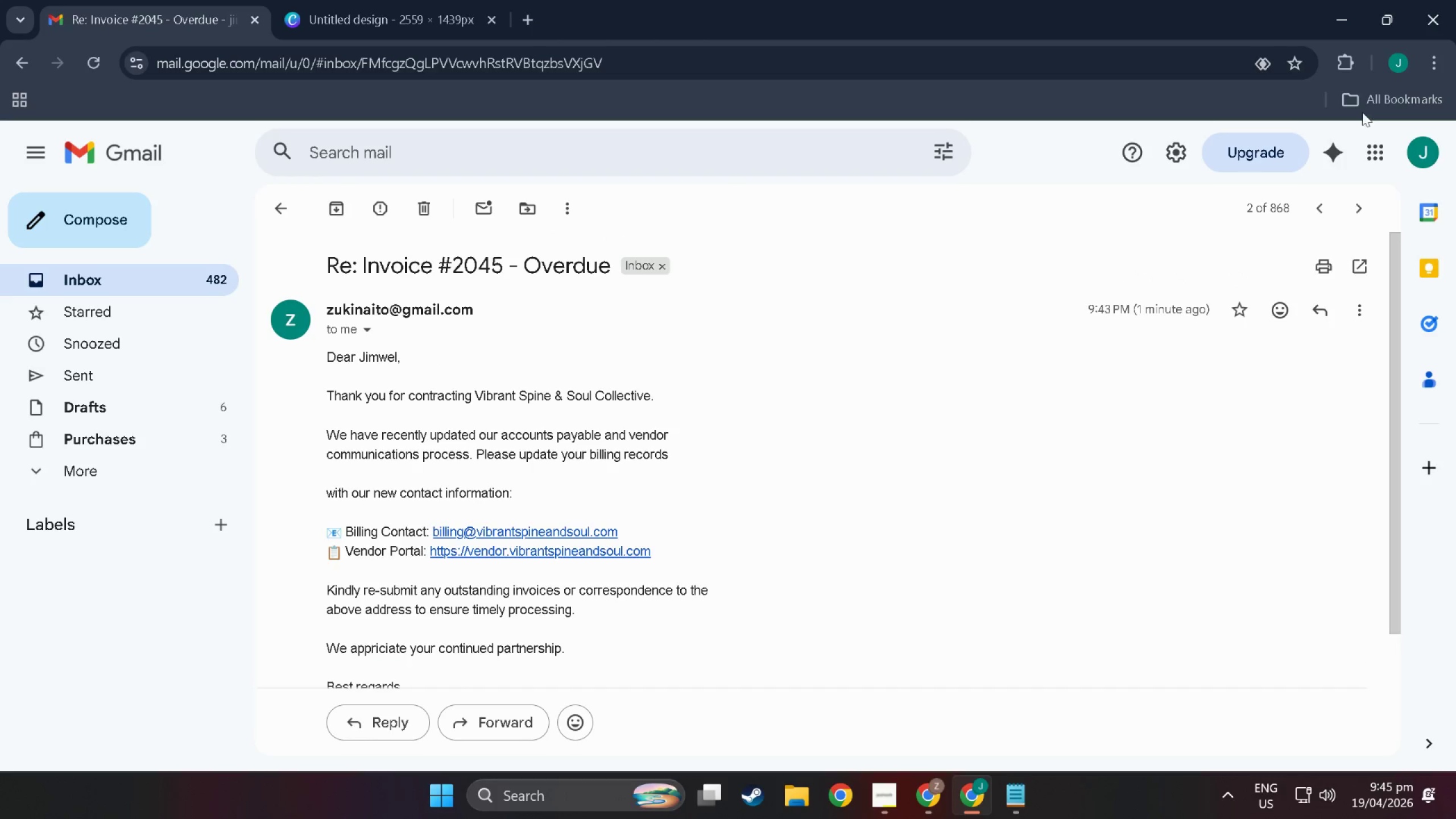 
left_click([1441, 67])
 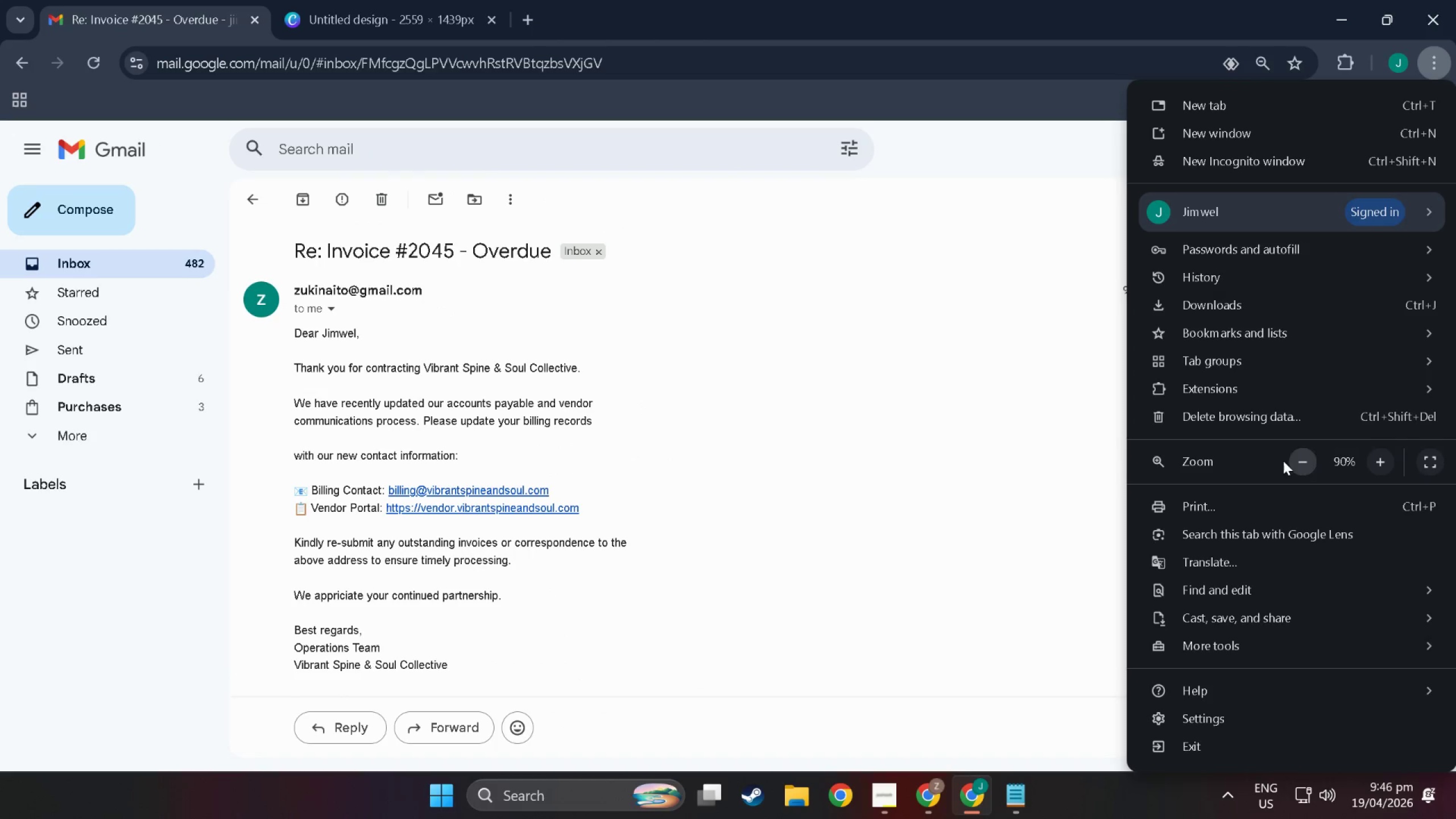 
left_click([830, 469])
 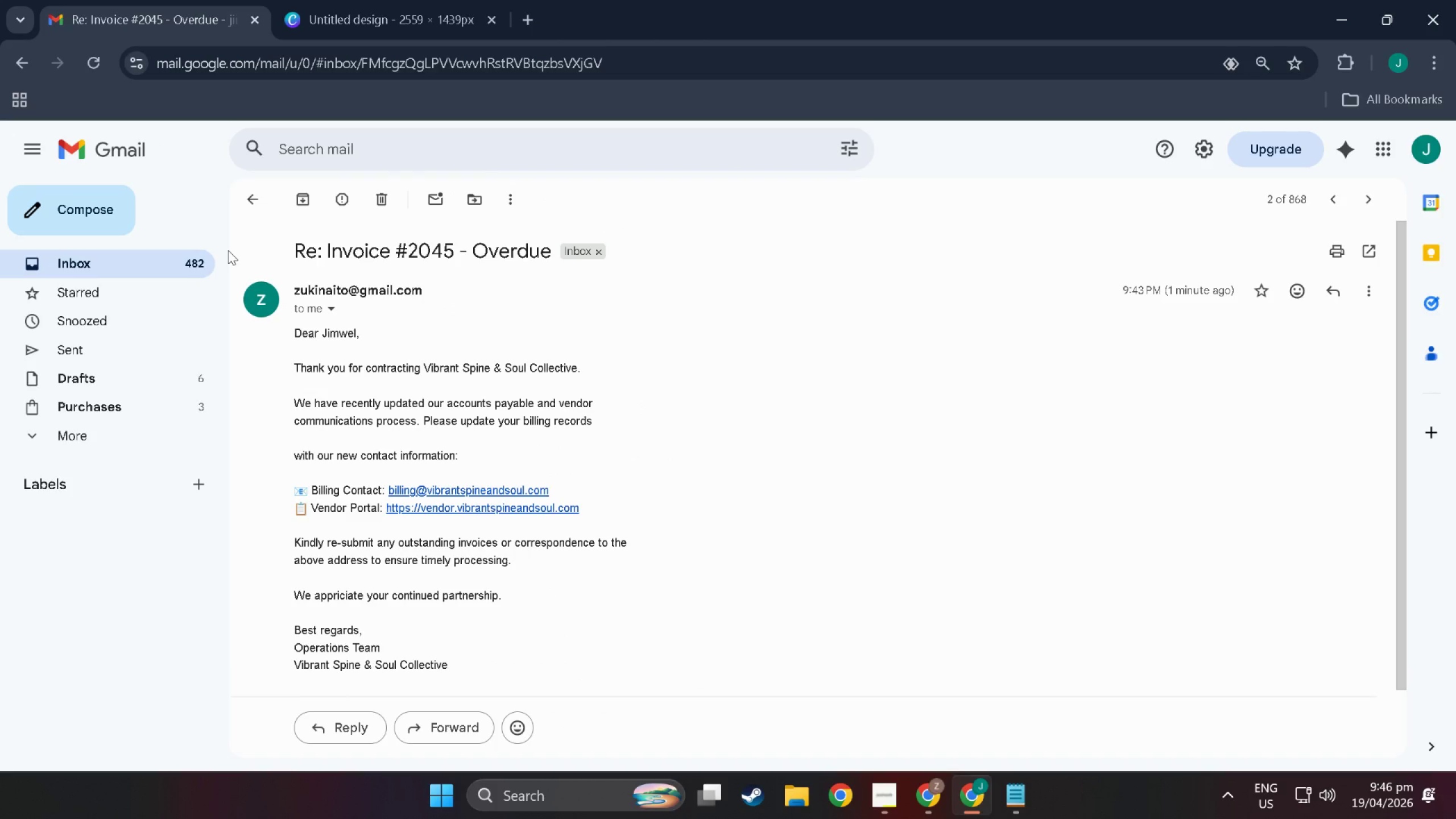 
key(Meta+MetaLeft)
 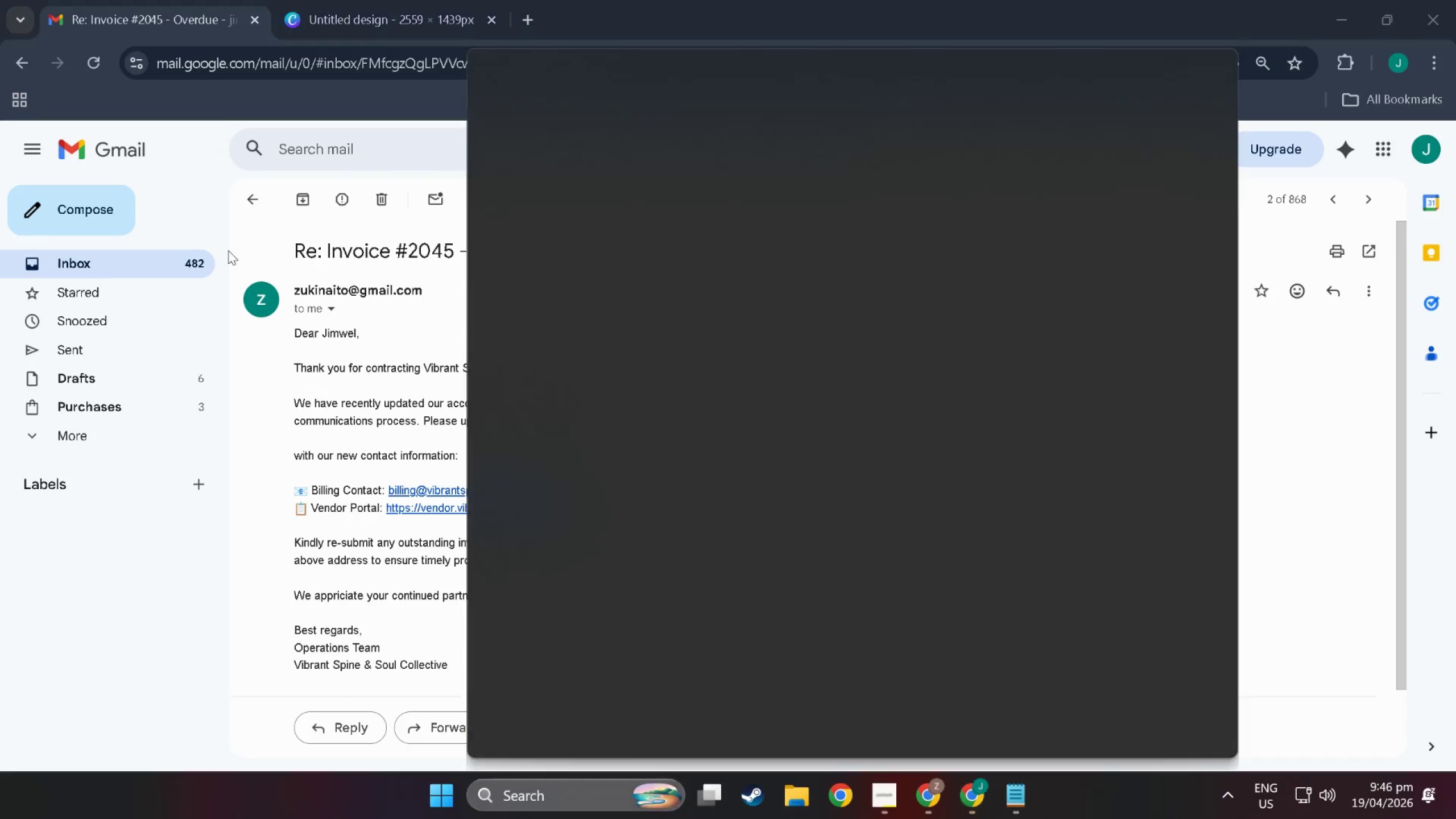 
key(Meta+S)
 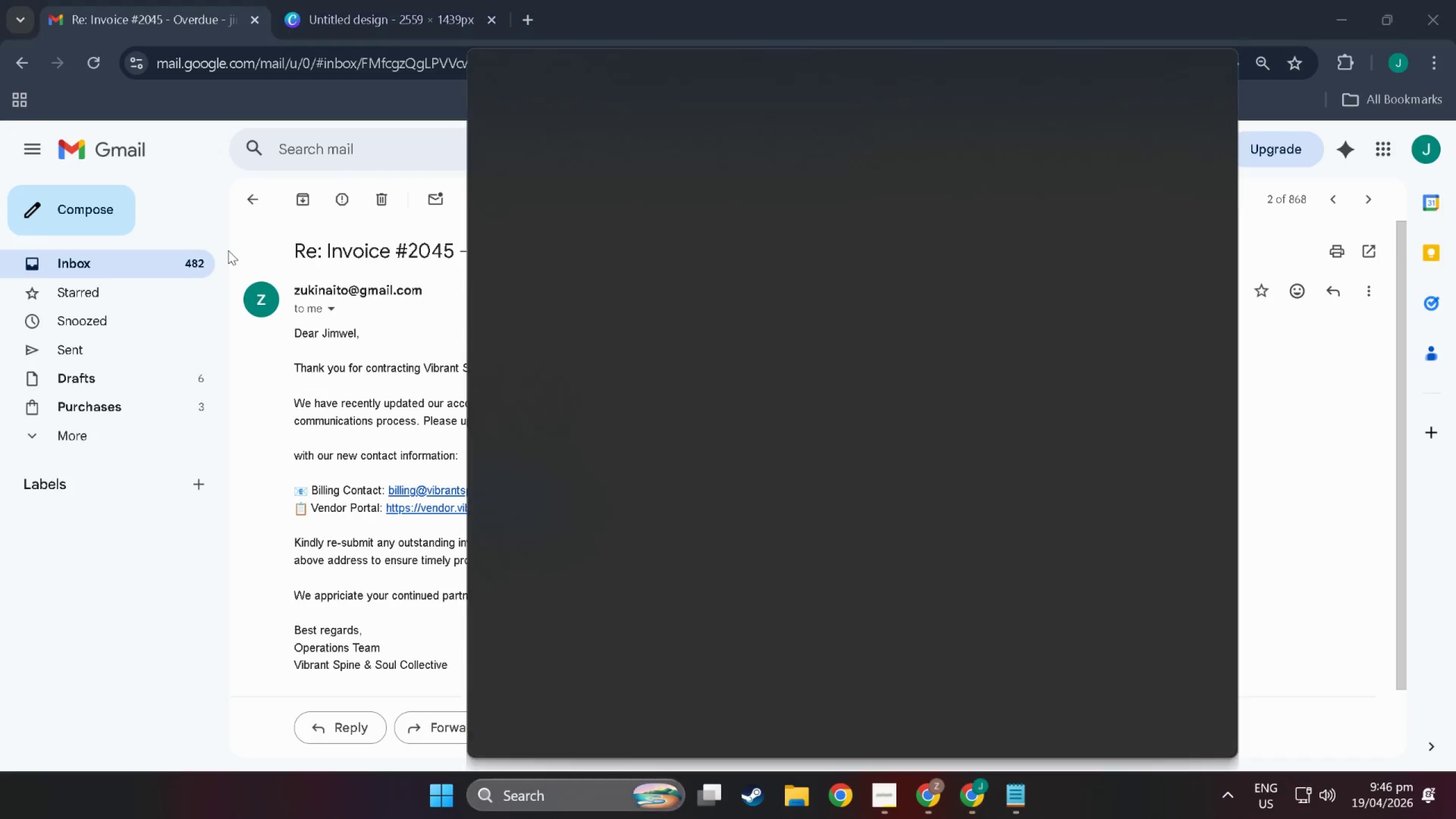 
key(Meta+Shift+ShiftLeft)
 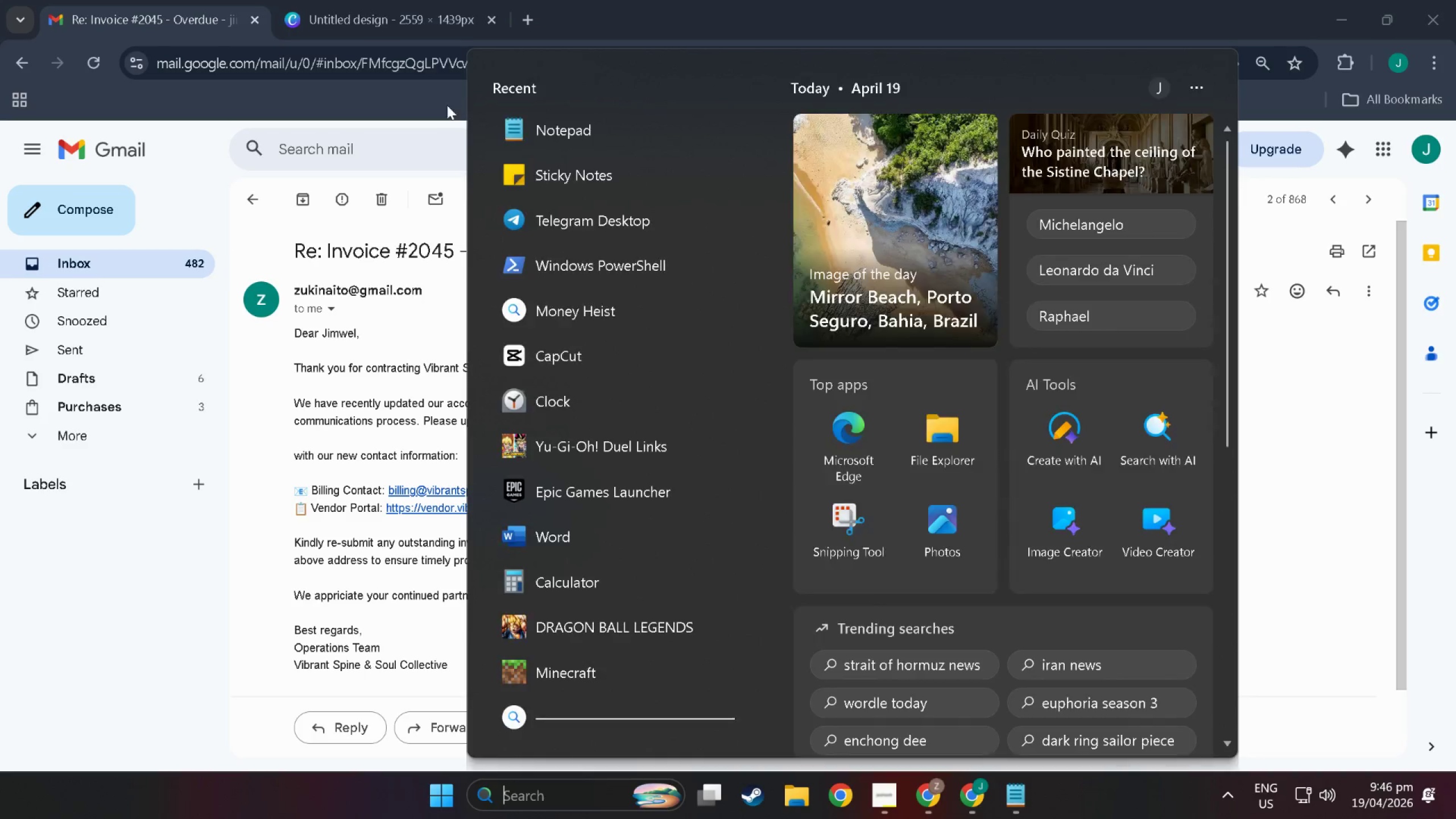 
left_click([412, 138])
 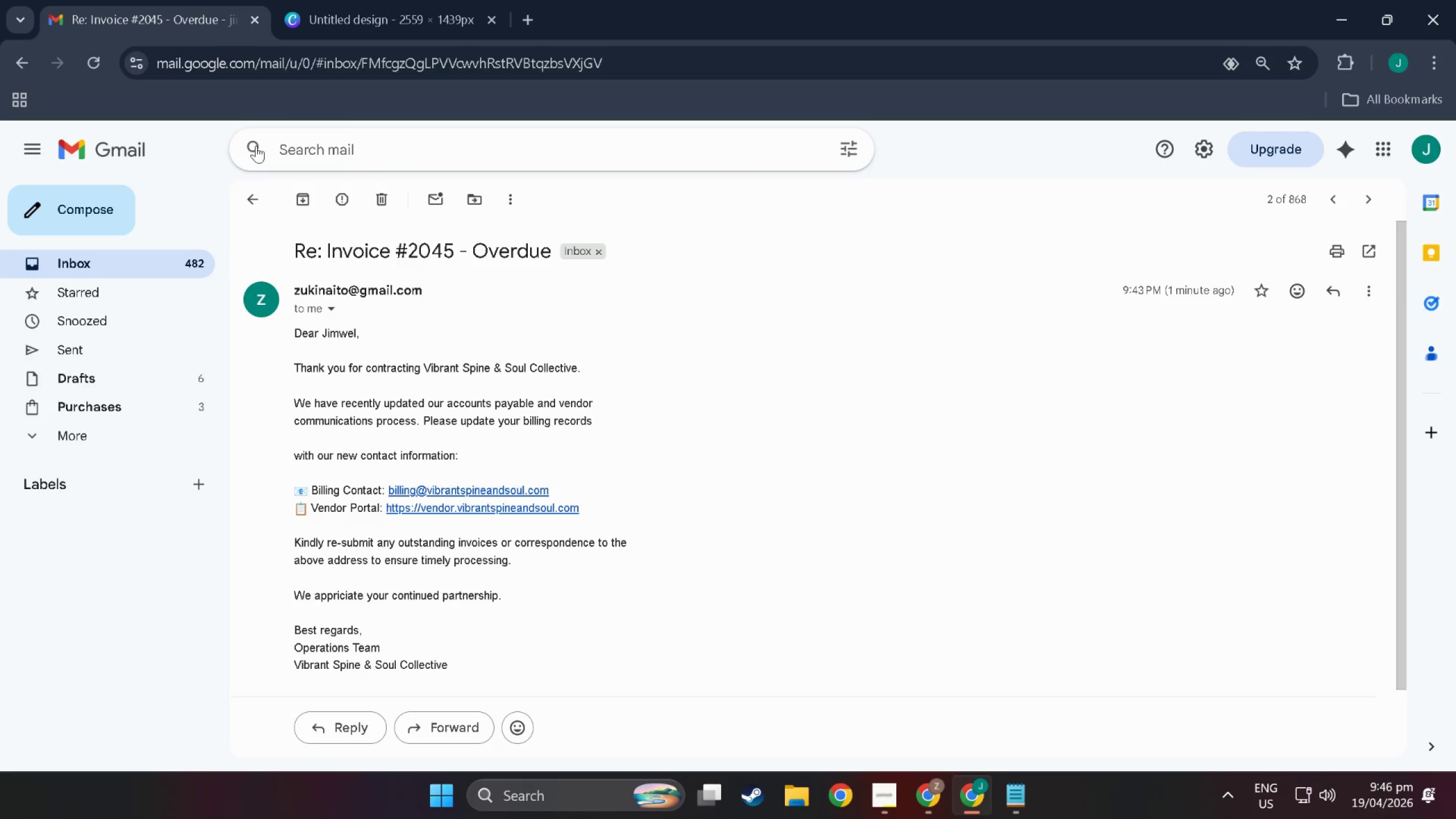 
key(Meta+MetaLeft)
 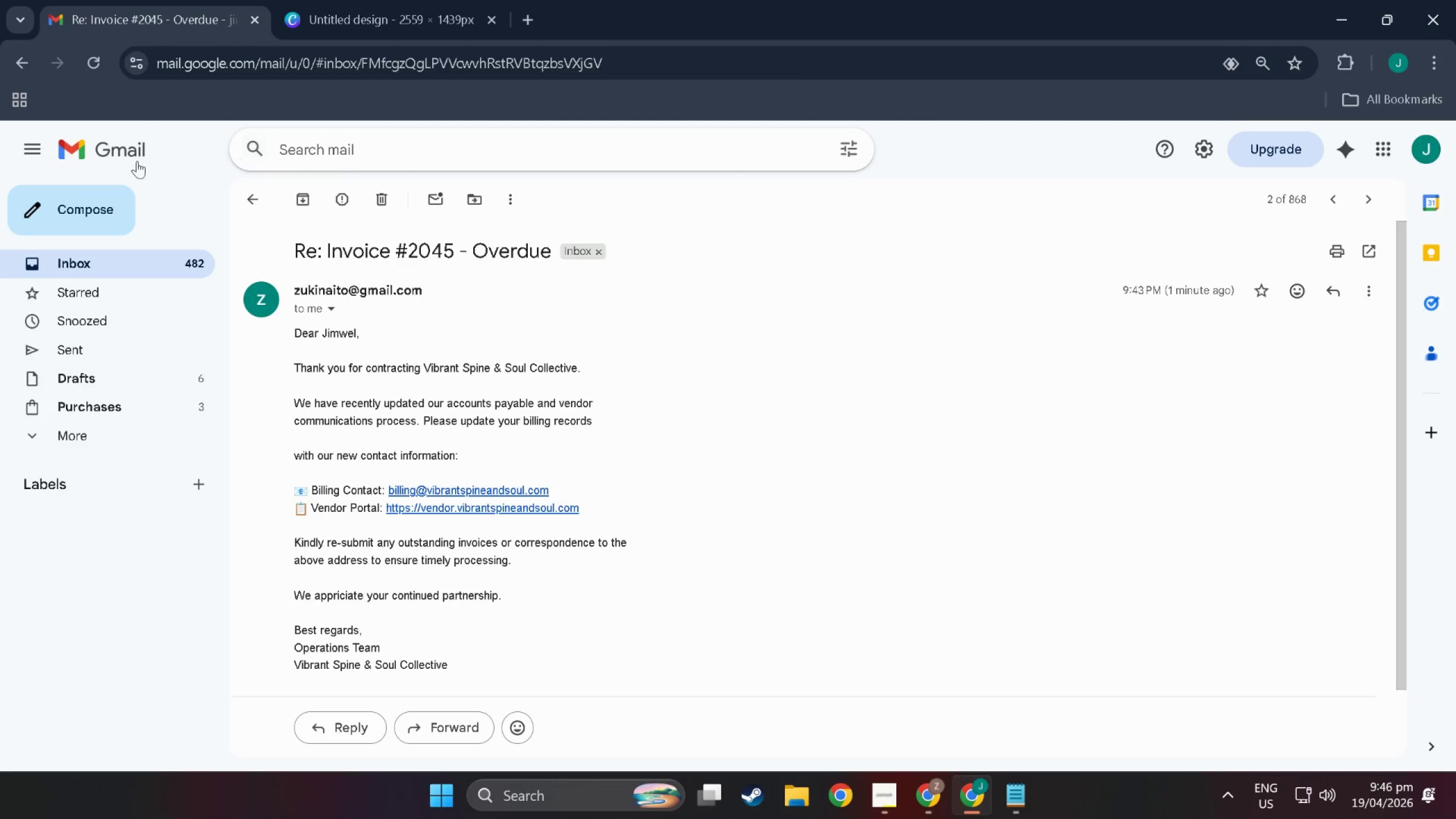 
key(Meta+S)
 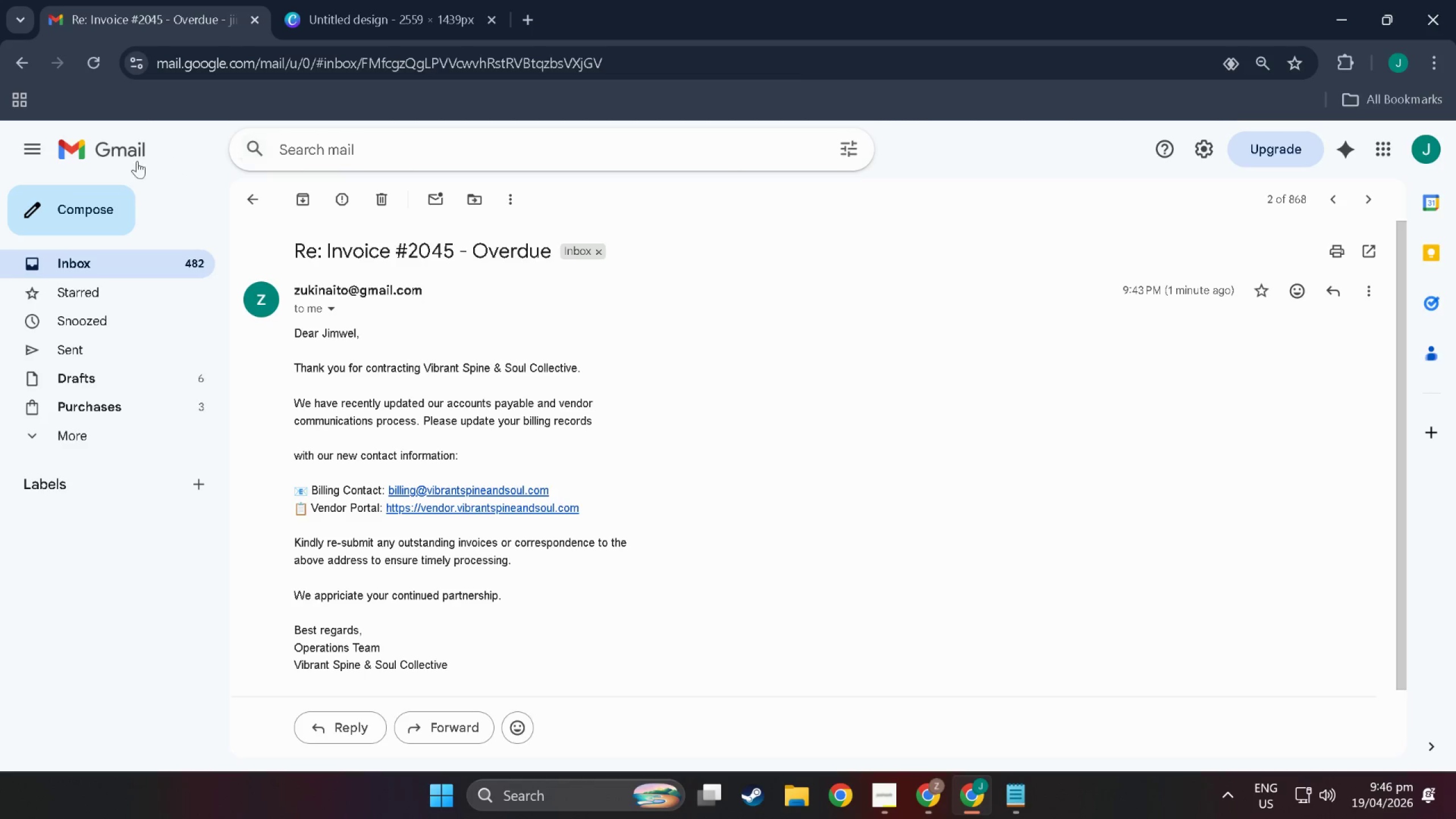 
key(Meta+Shift+ShiftLeft)
 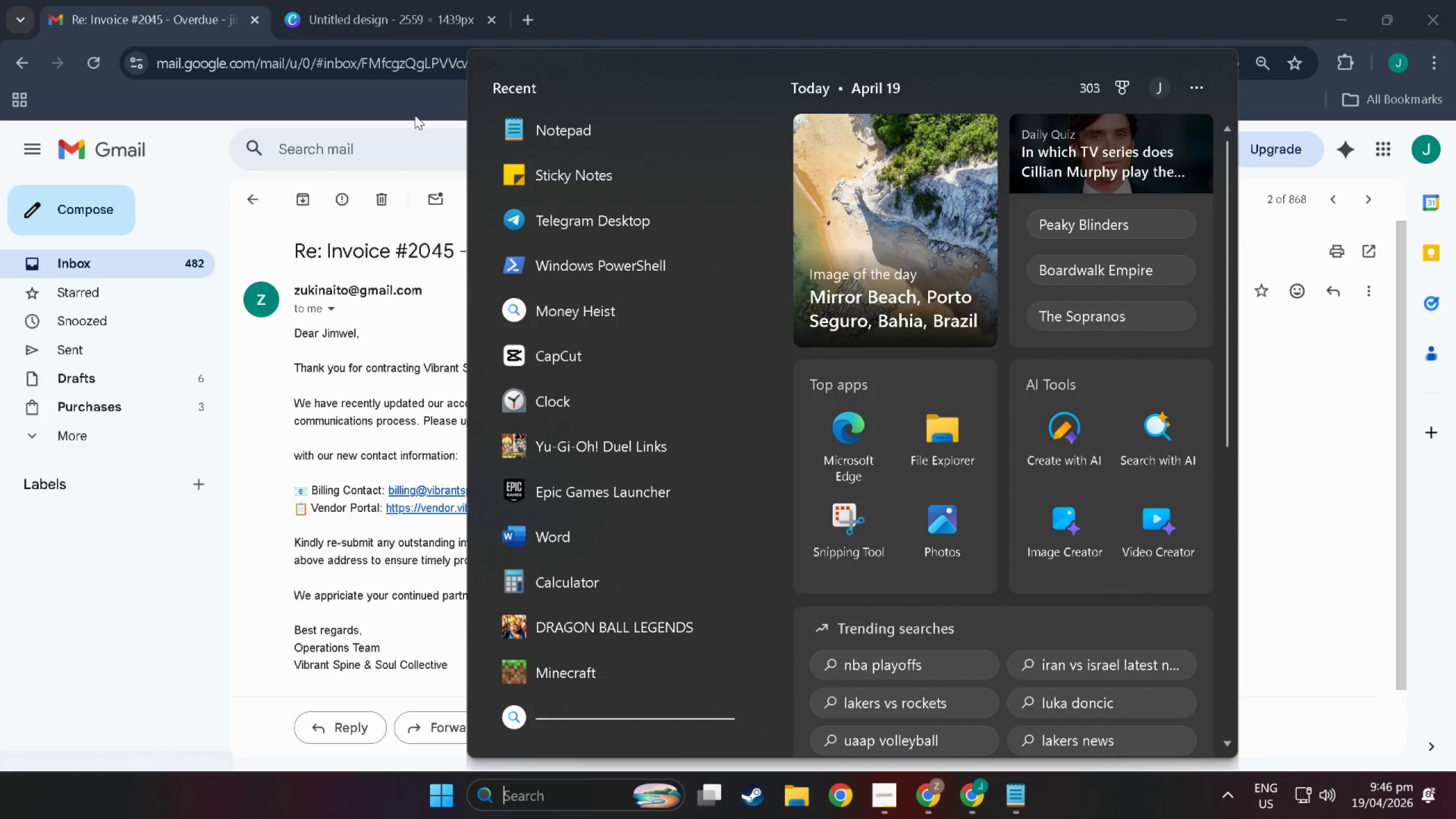 
left_click([420, 138])
 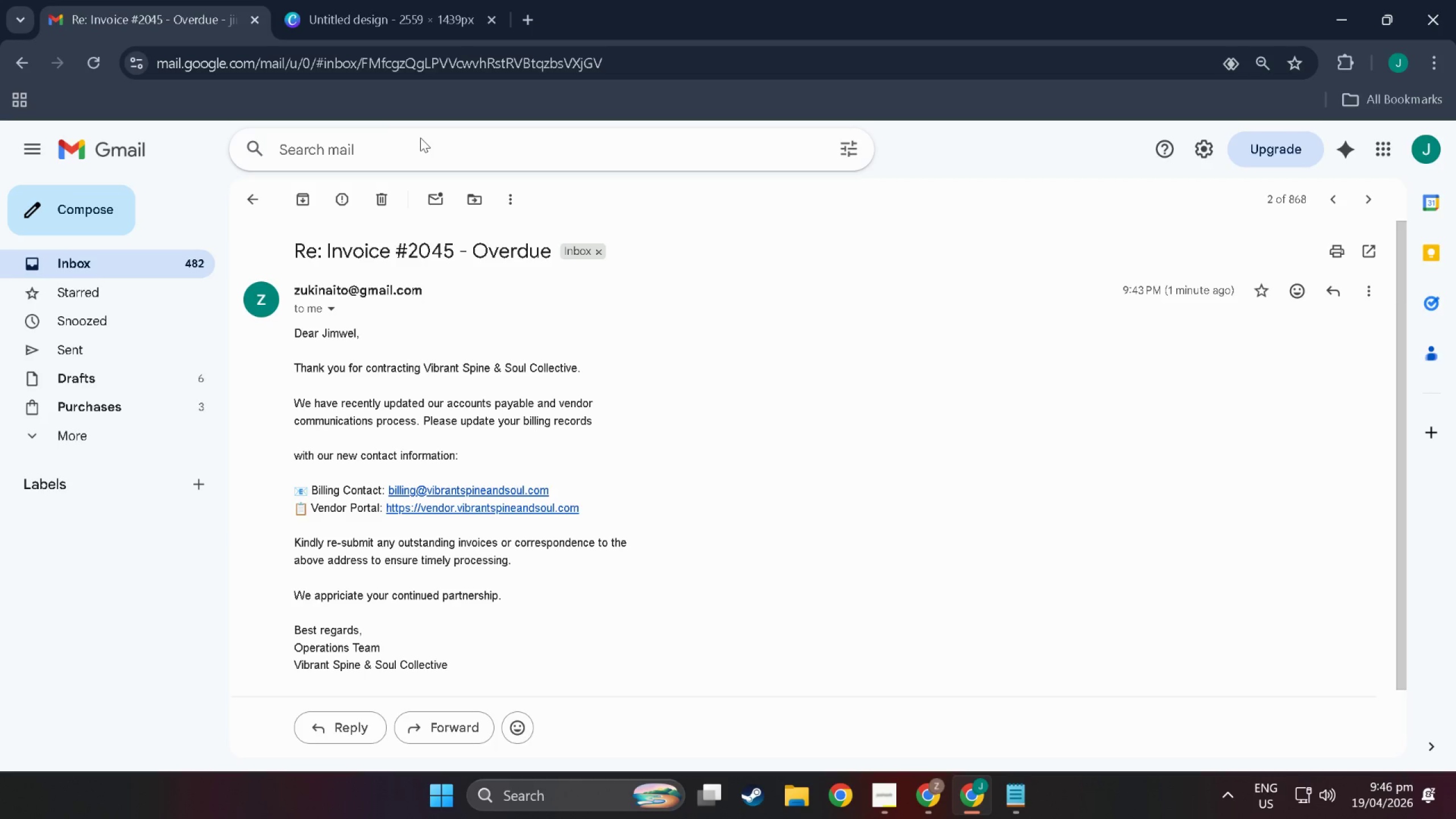 
key(Meta+Shift+S)
 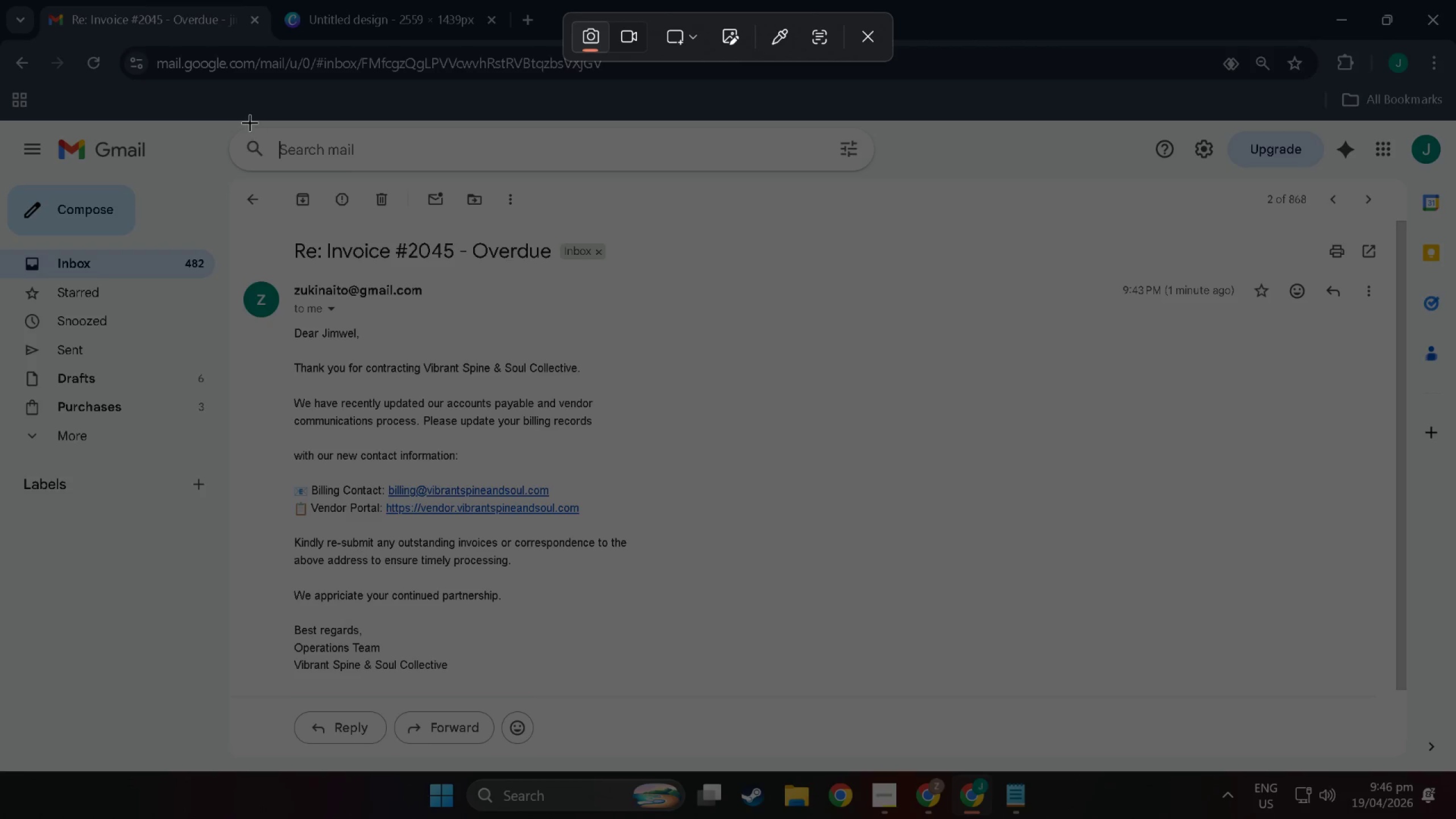 
left_click_drag(start_coordinate=[228, 123], to_coordinate=[1455, 770])
 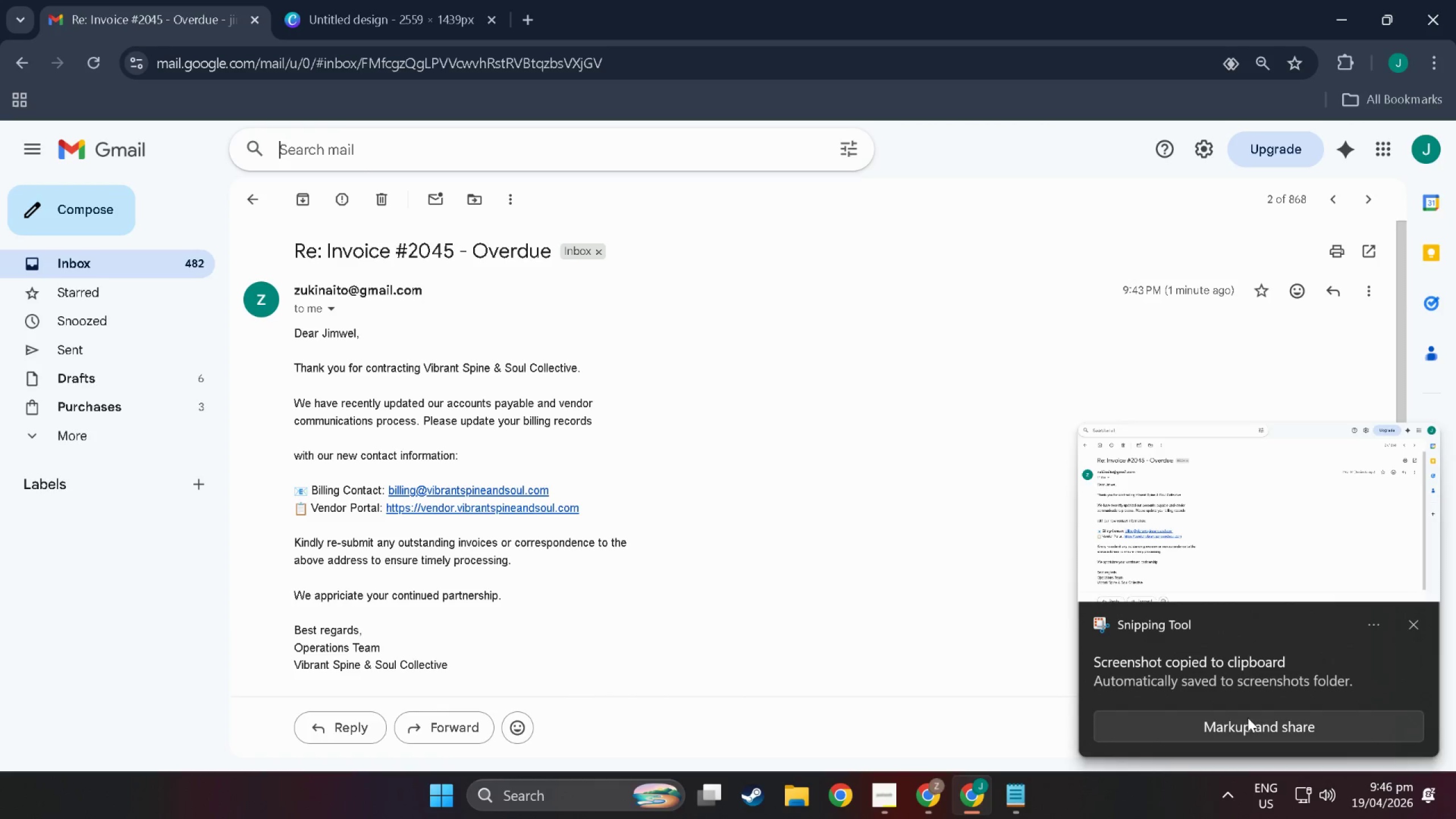 
key(Alt+Tab)